 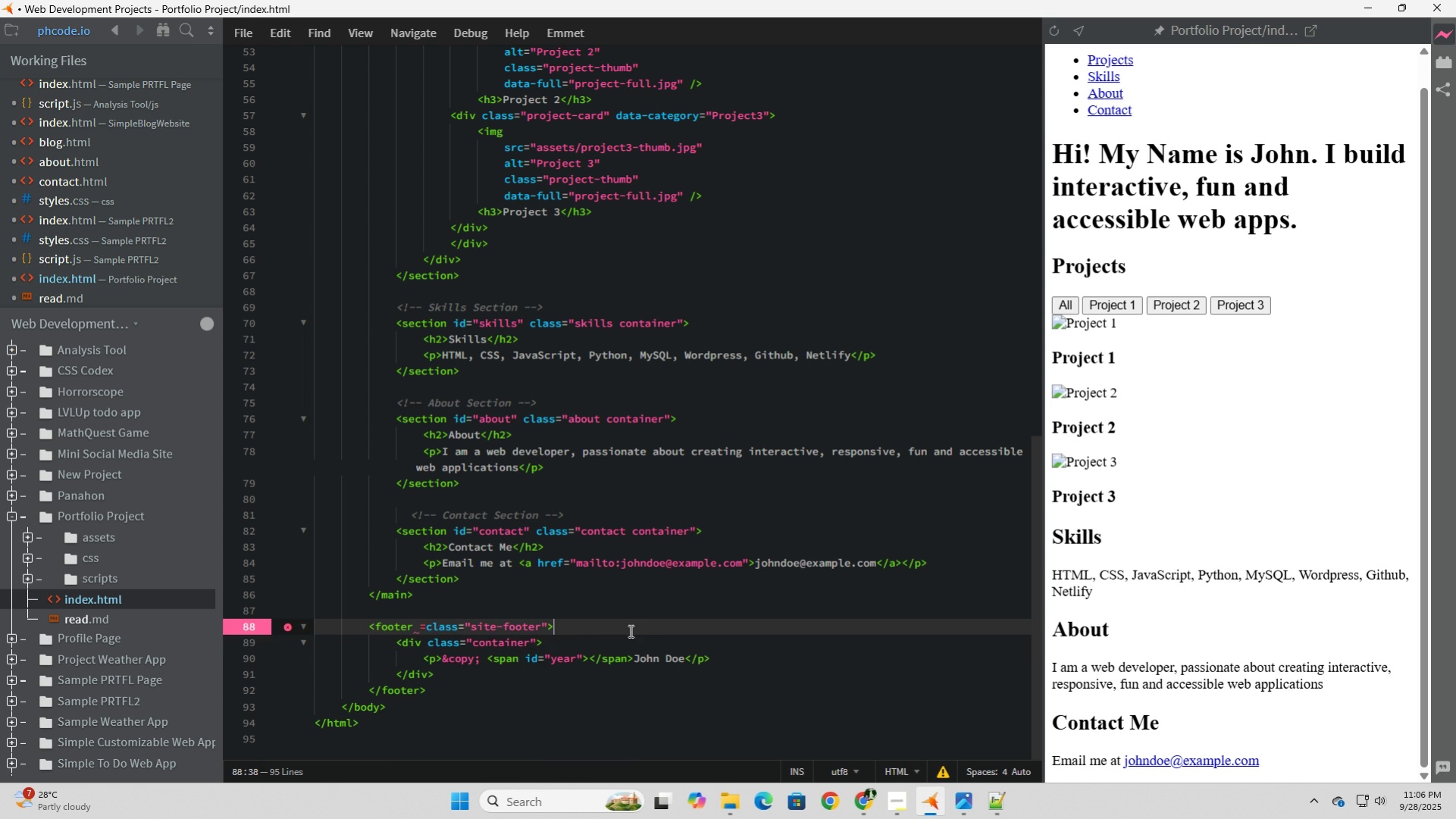 
left_click([778, 650])
 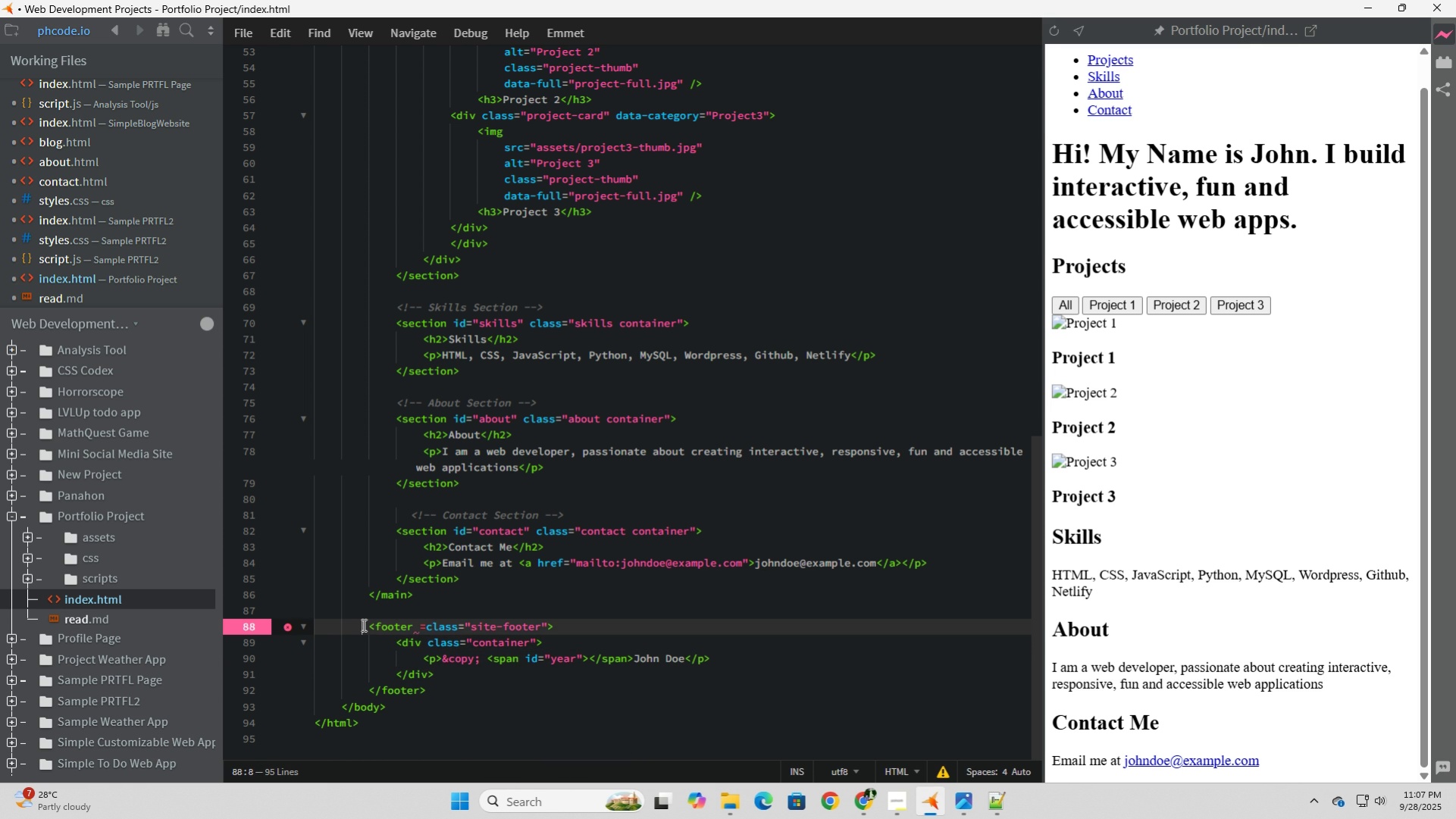 
left_click([362, 624])
 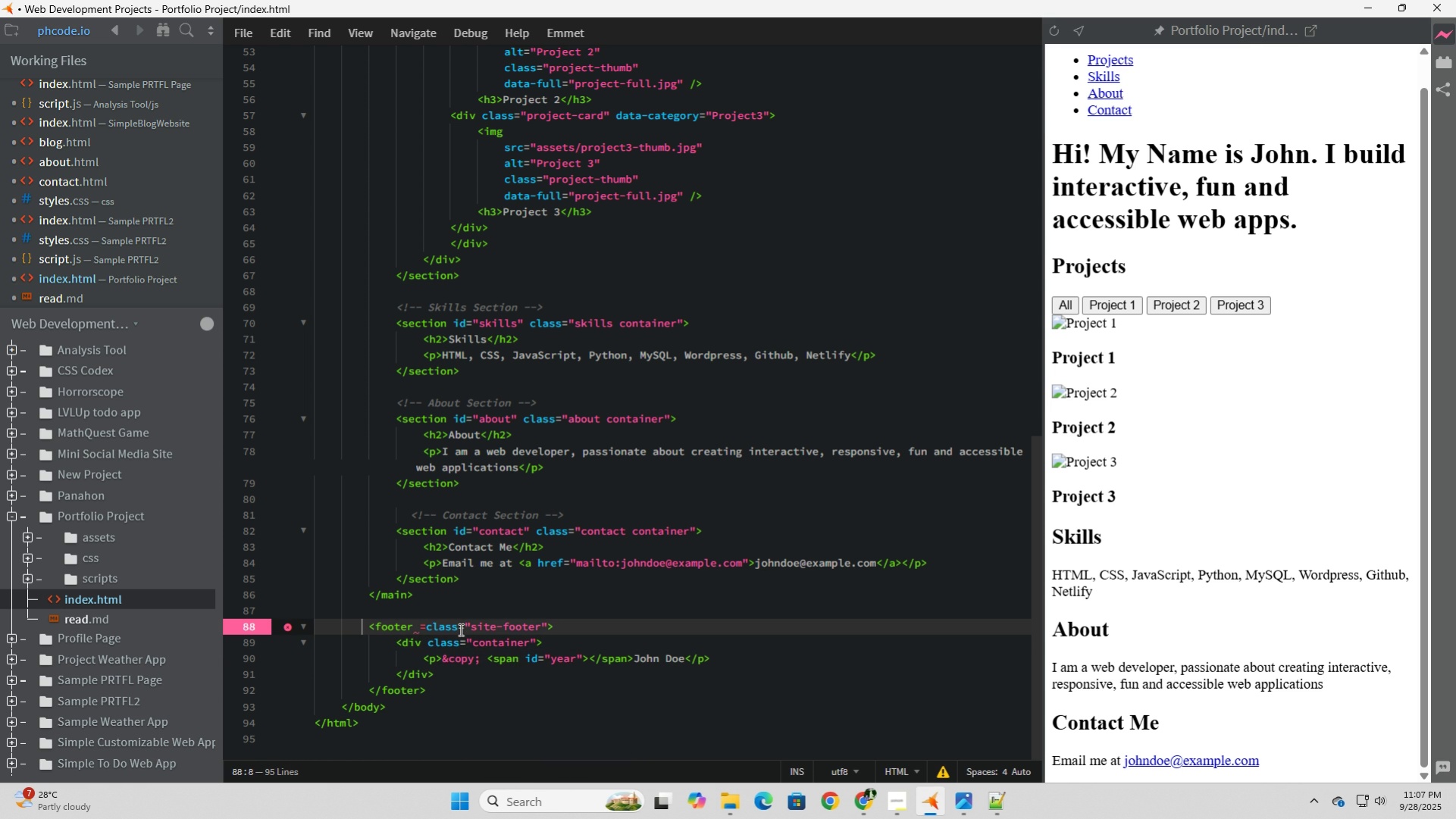 
left_click([459, 629])
 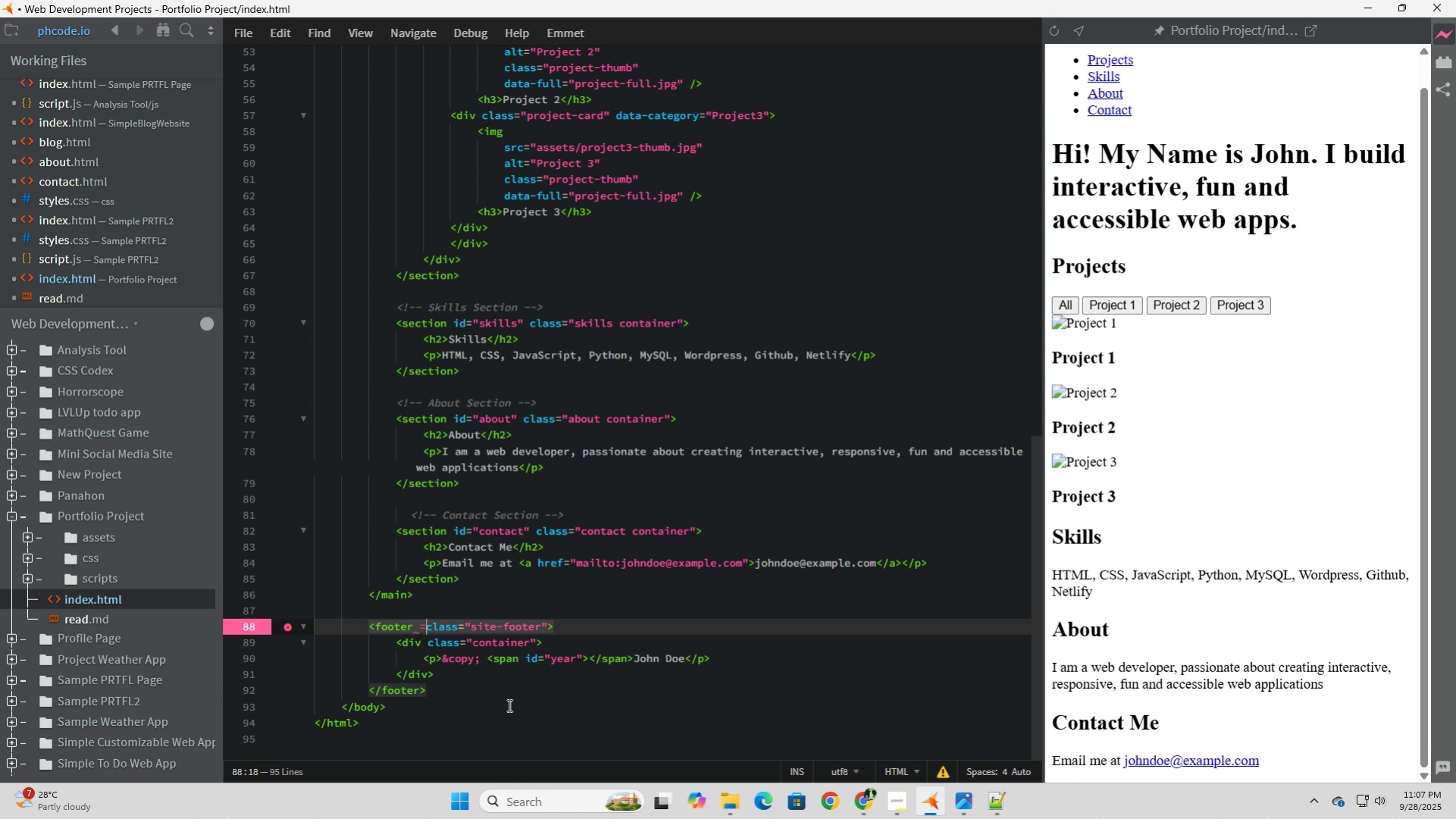 
key(Backspace)
 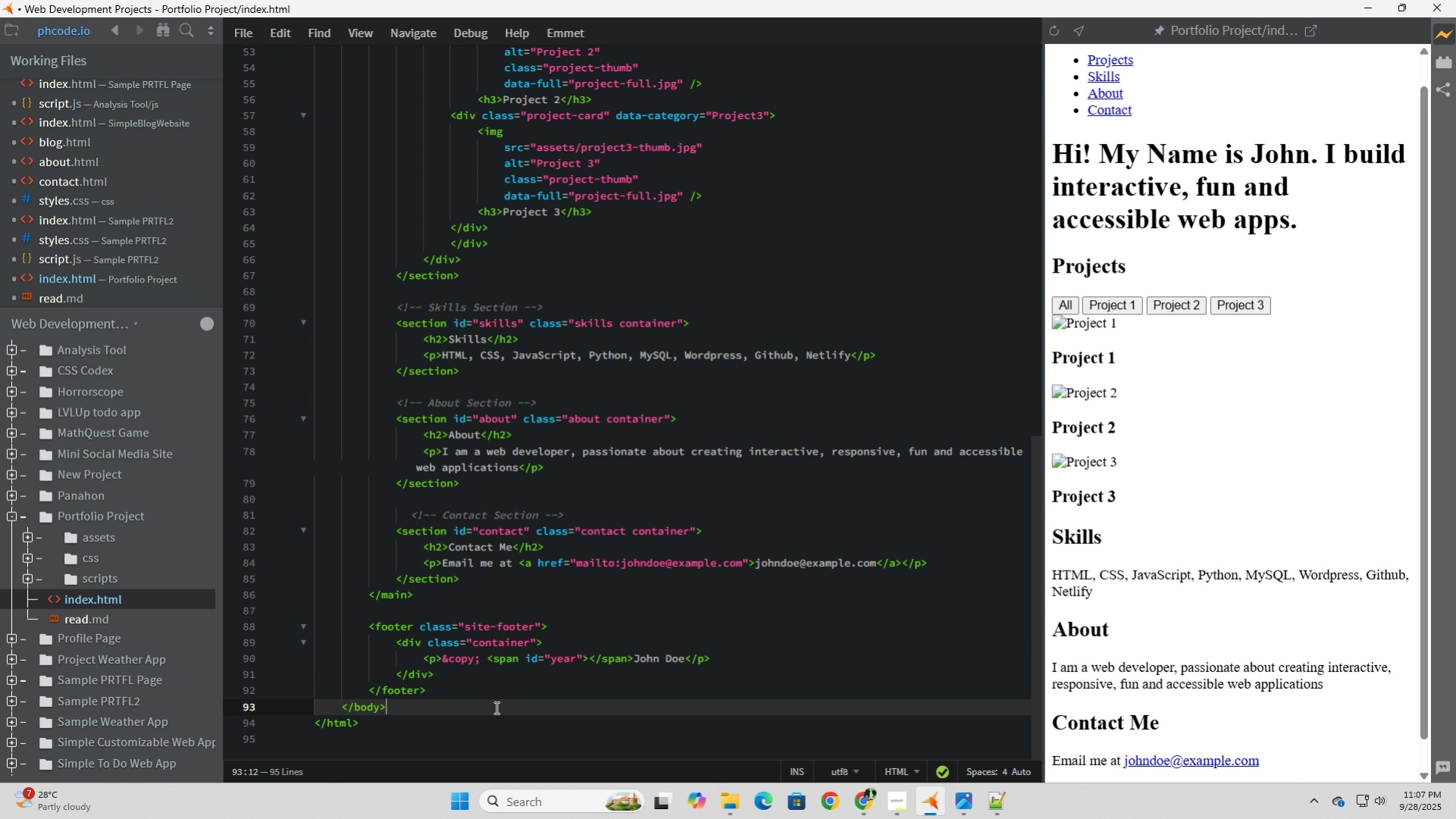 
scroll: coordinate [1284, 667], scroll_direction: down, amount: 16.0
 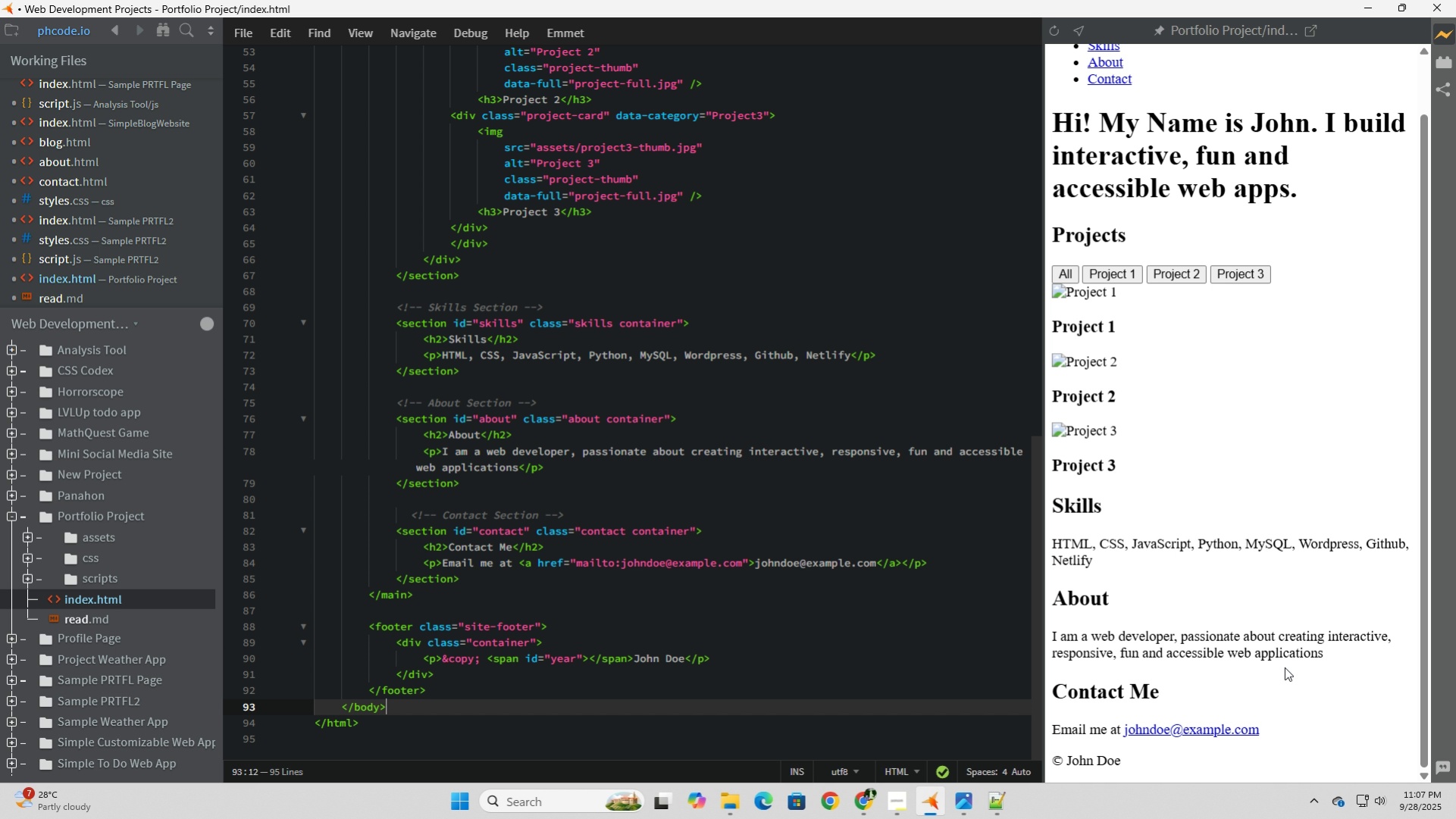 
wait(19.96)
 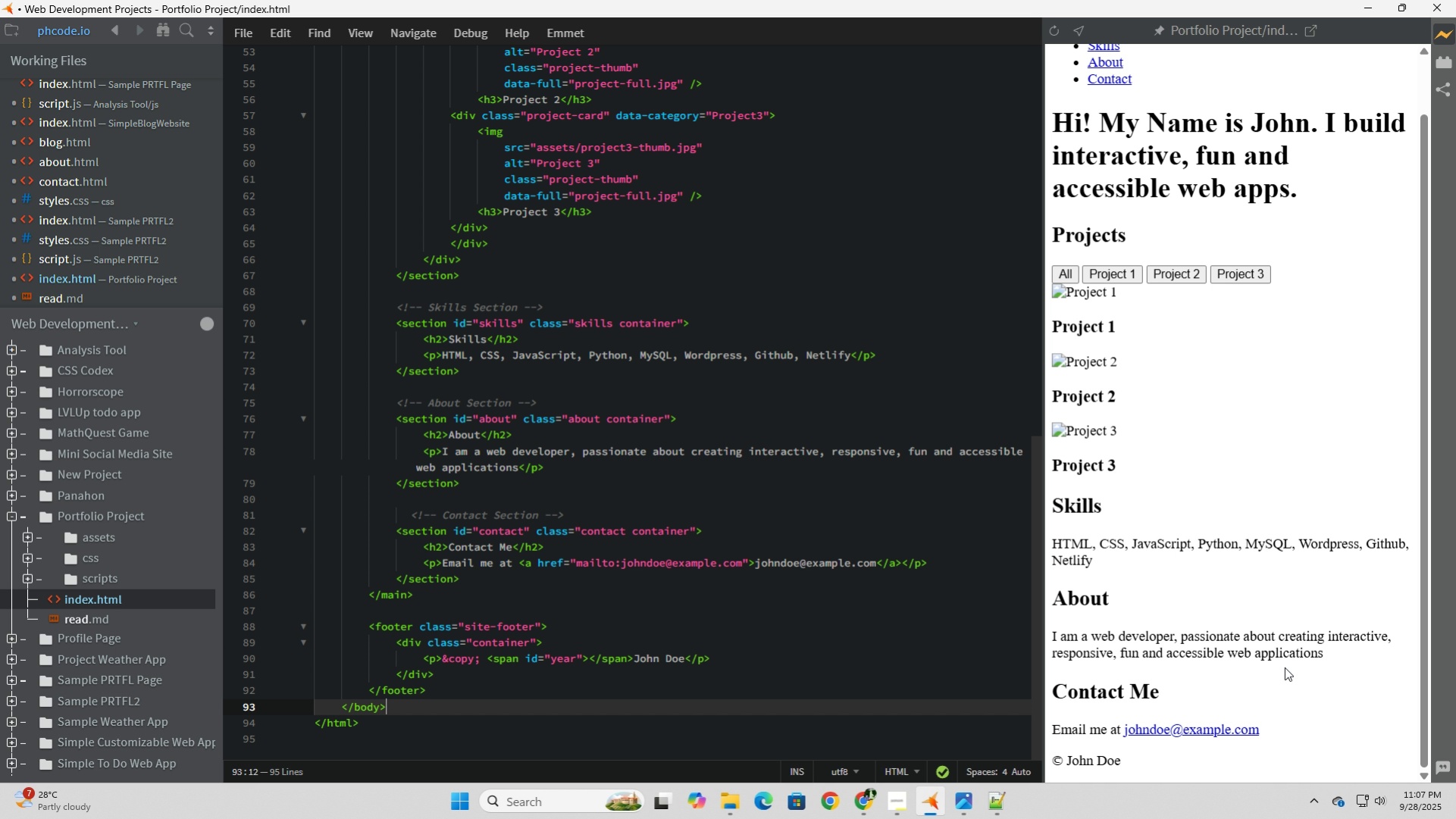 
left_click([513, 695])
 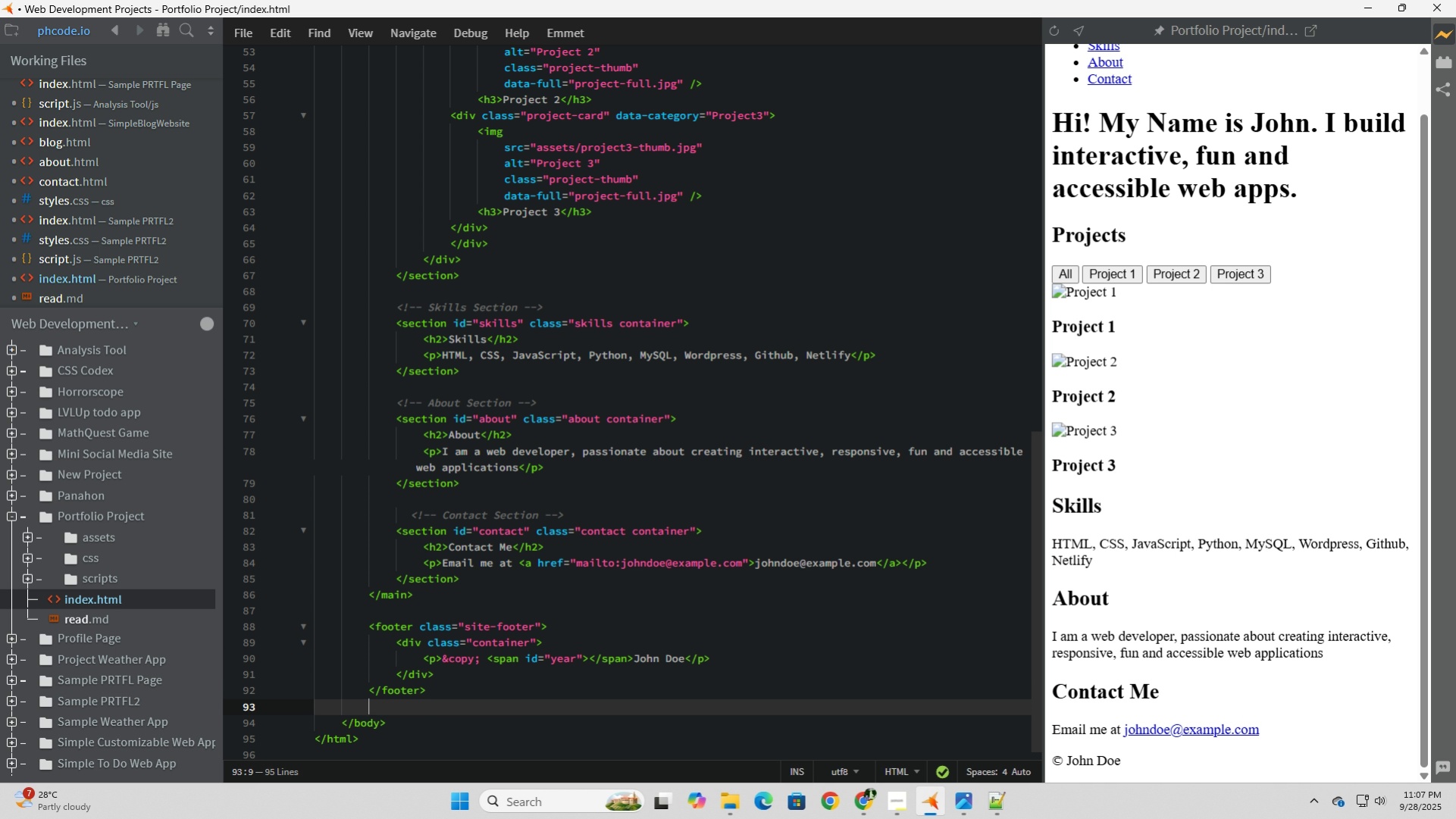 
key(Enter)
 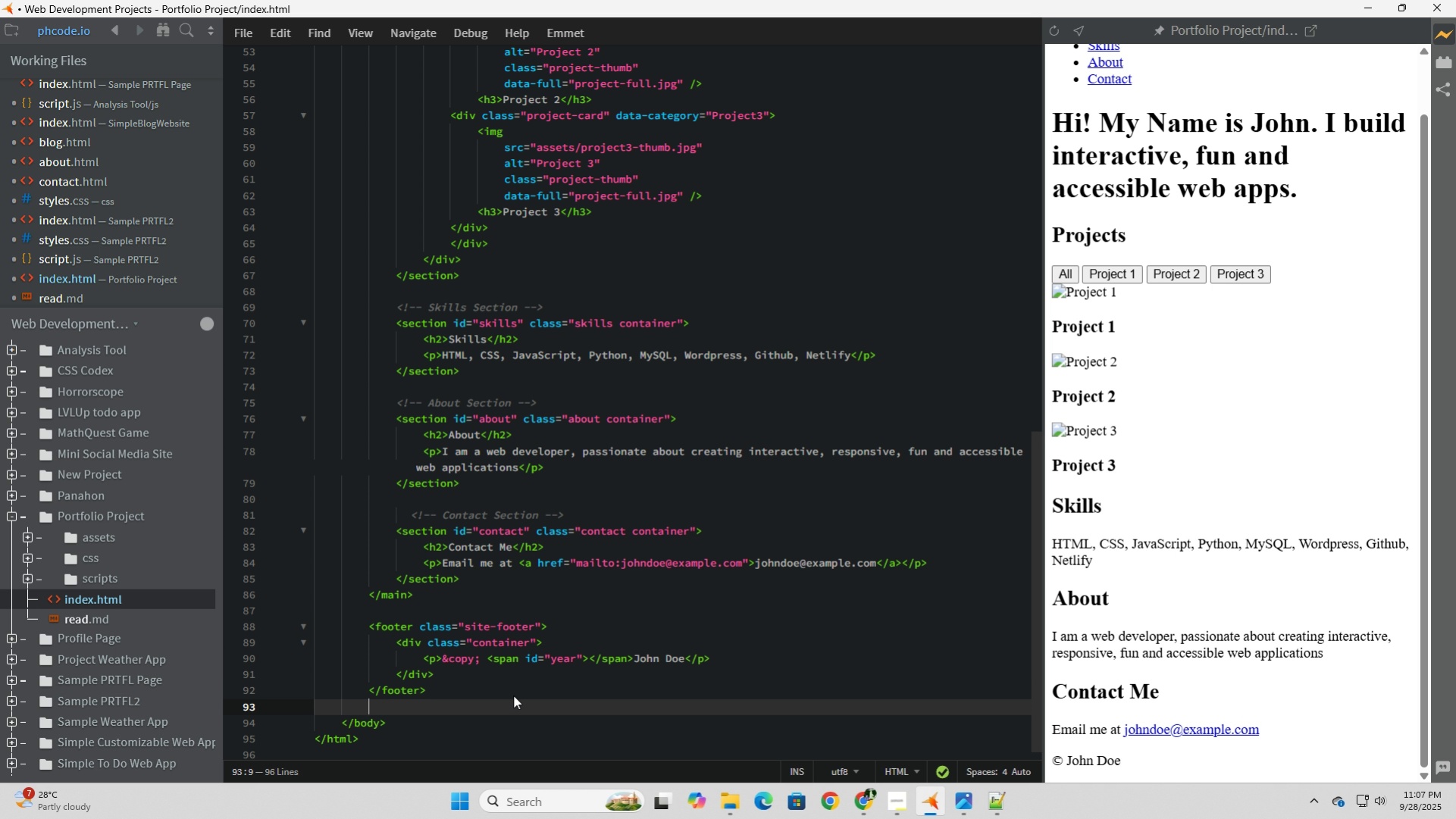 
key(Enter)
 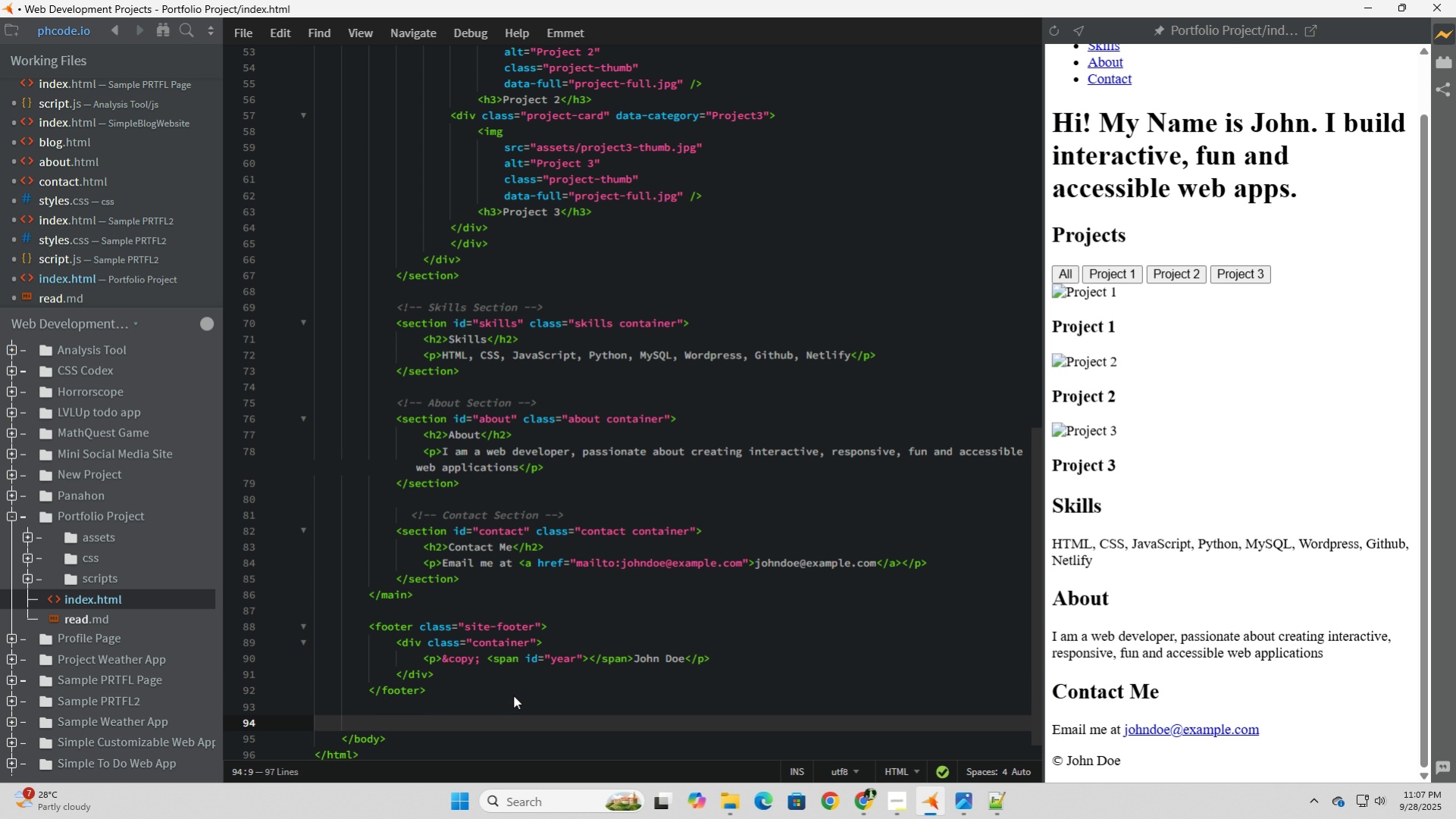 
key(ArrowUp)
 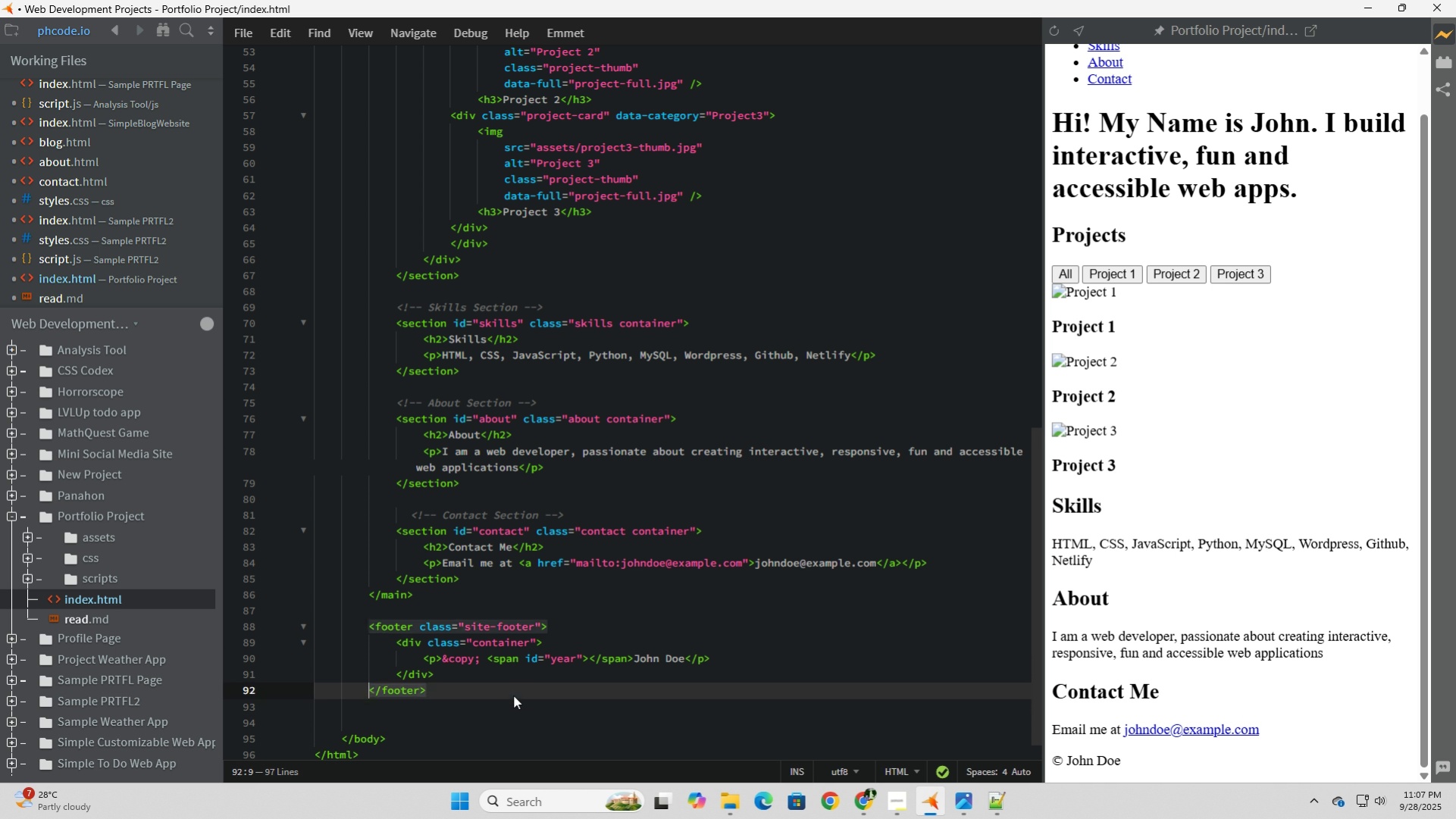 
key(ArrowUp)
 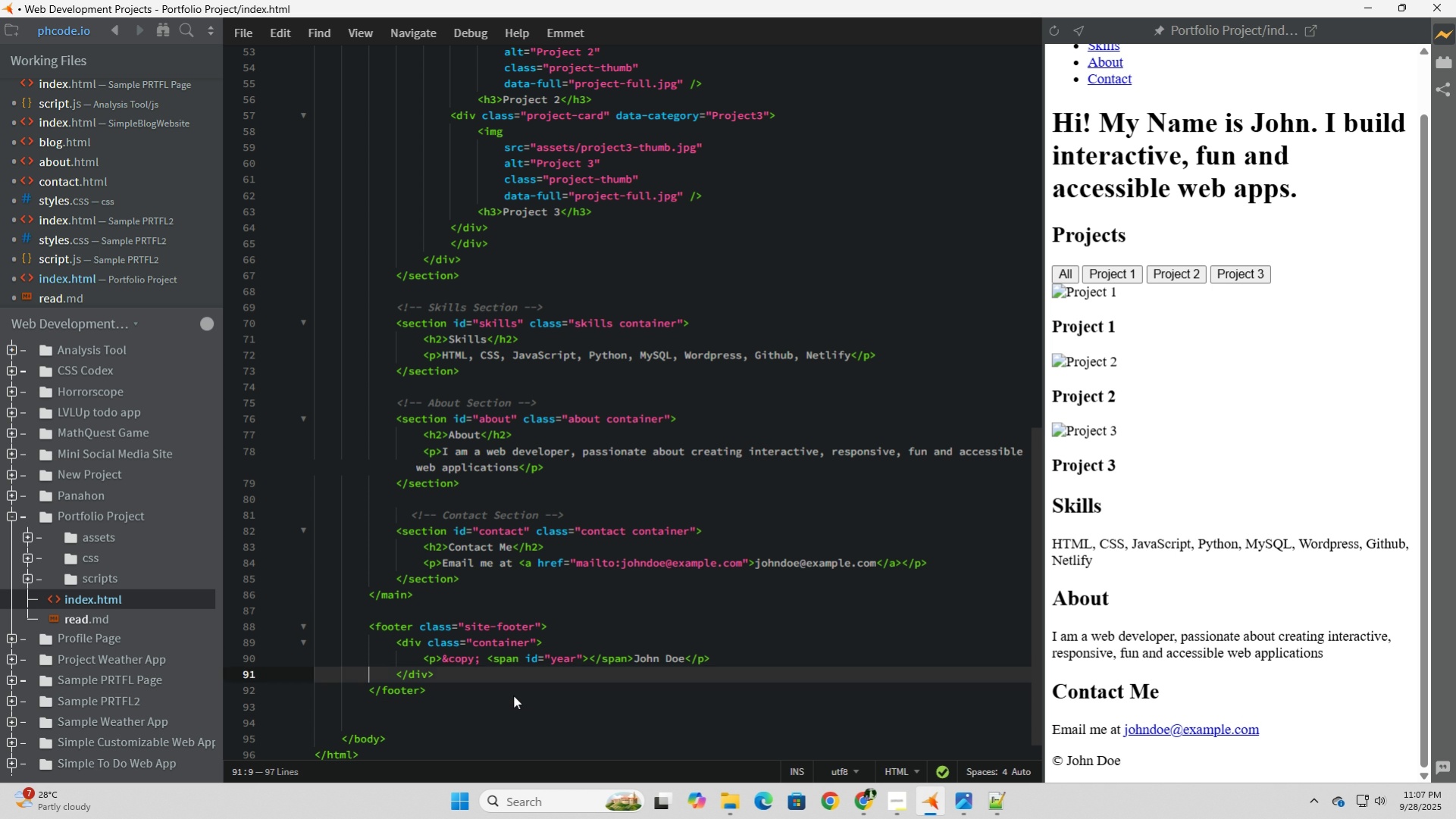 
key(ArrowUp)
 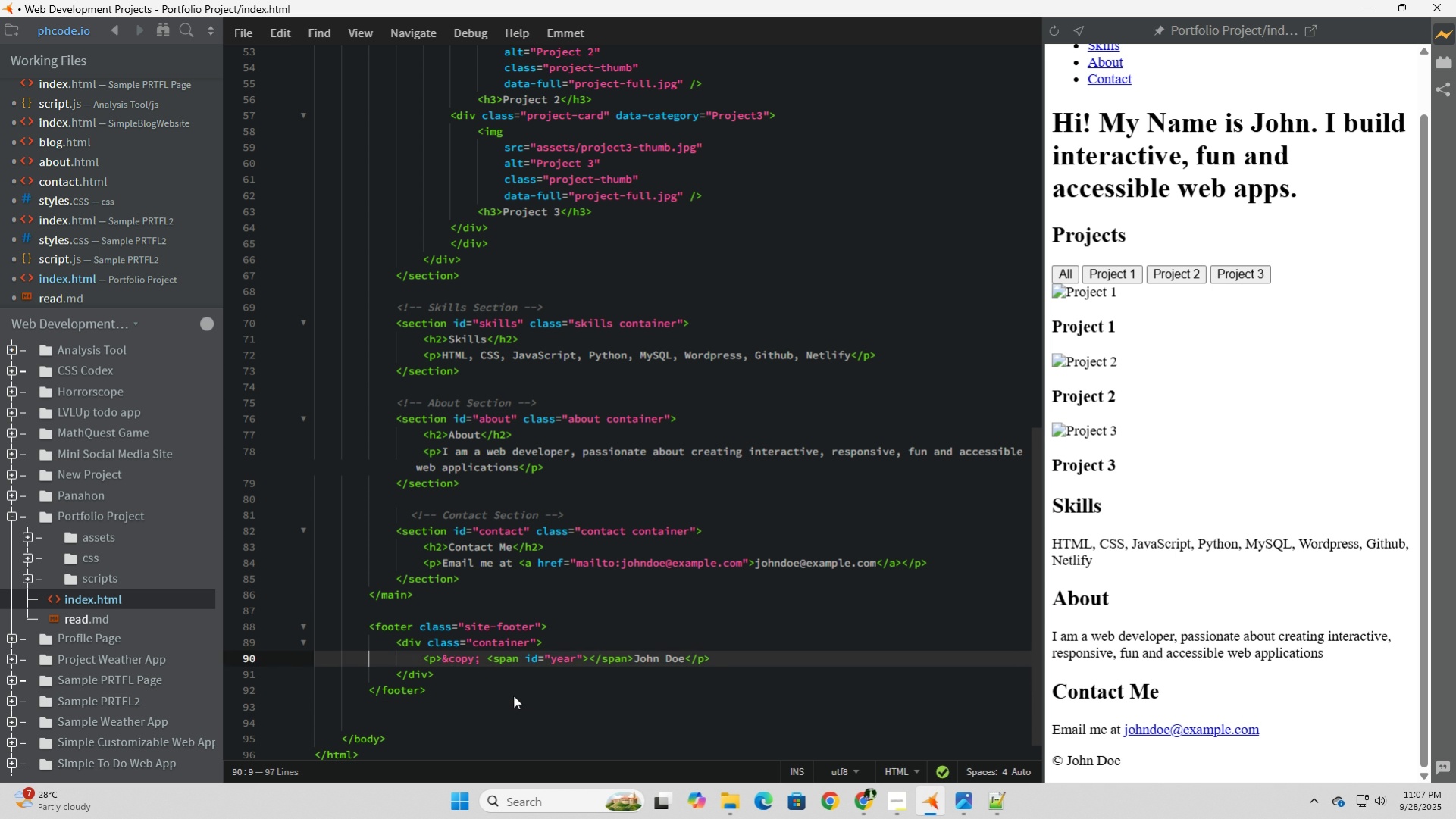 
key(ArrowUp)
 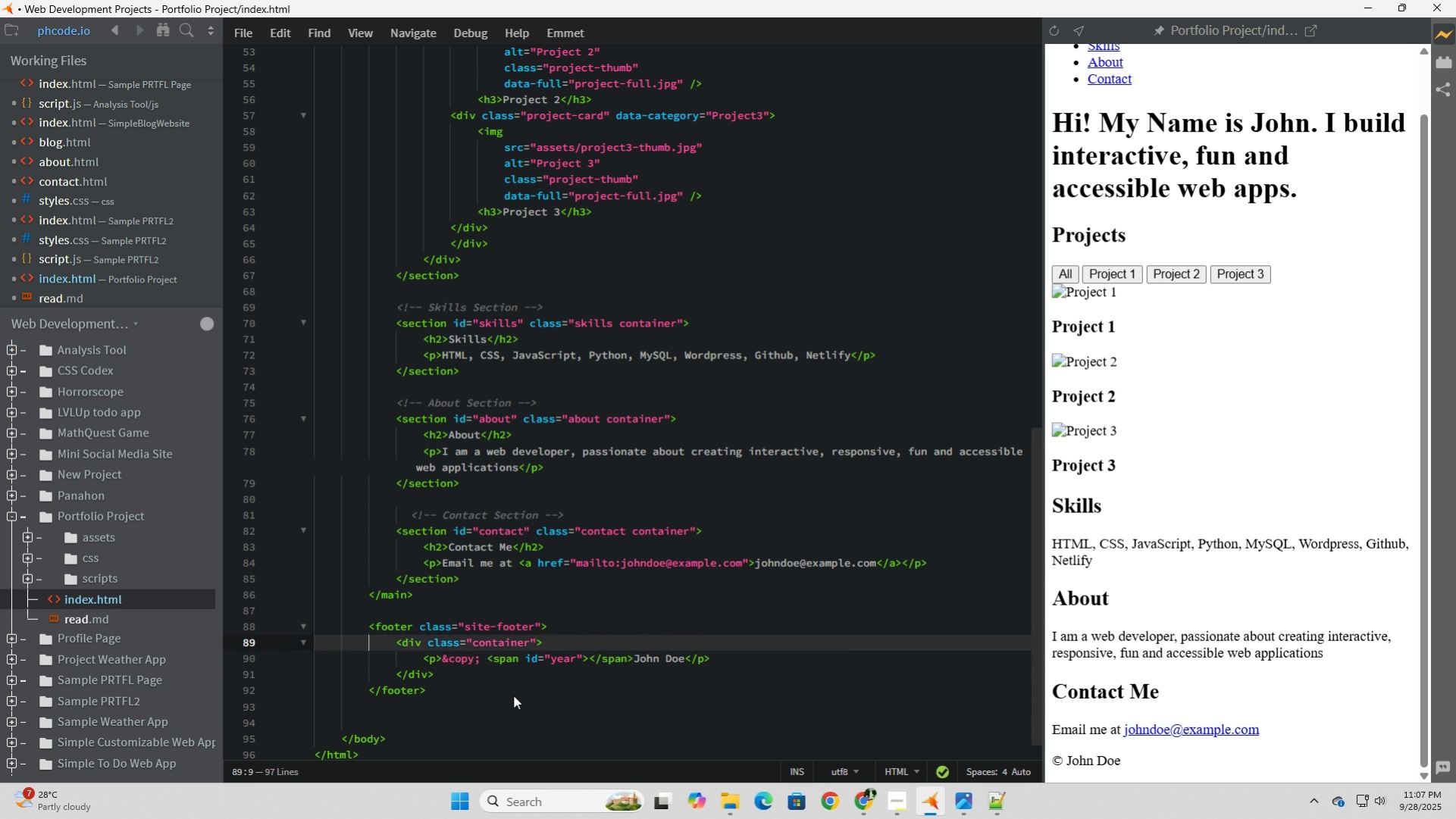 
key(ArrowUp)
 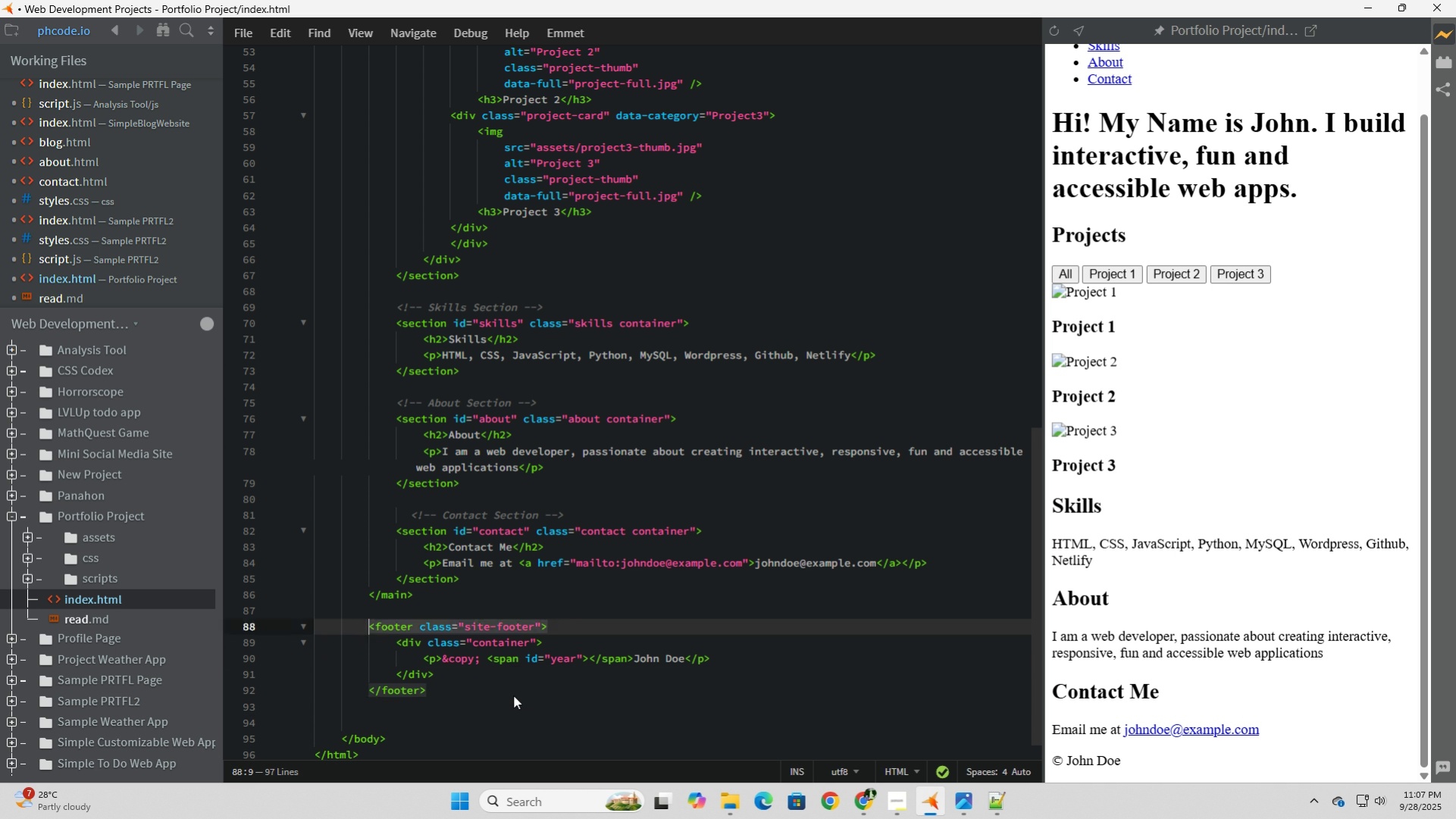 
key(ArrowUp)
 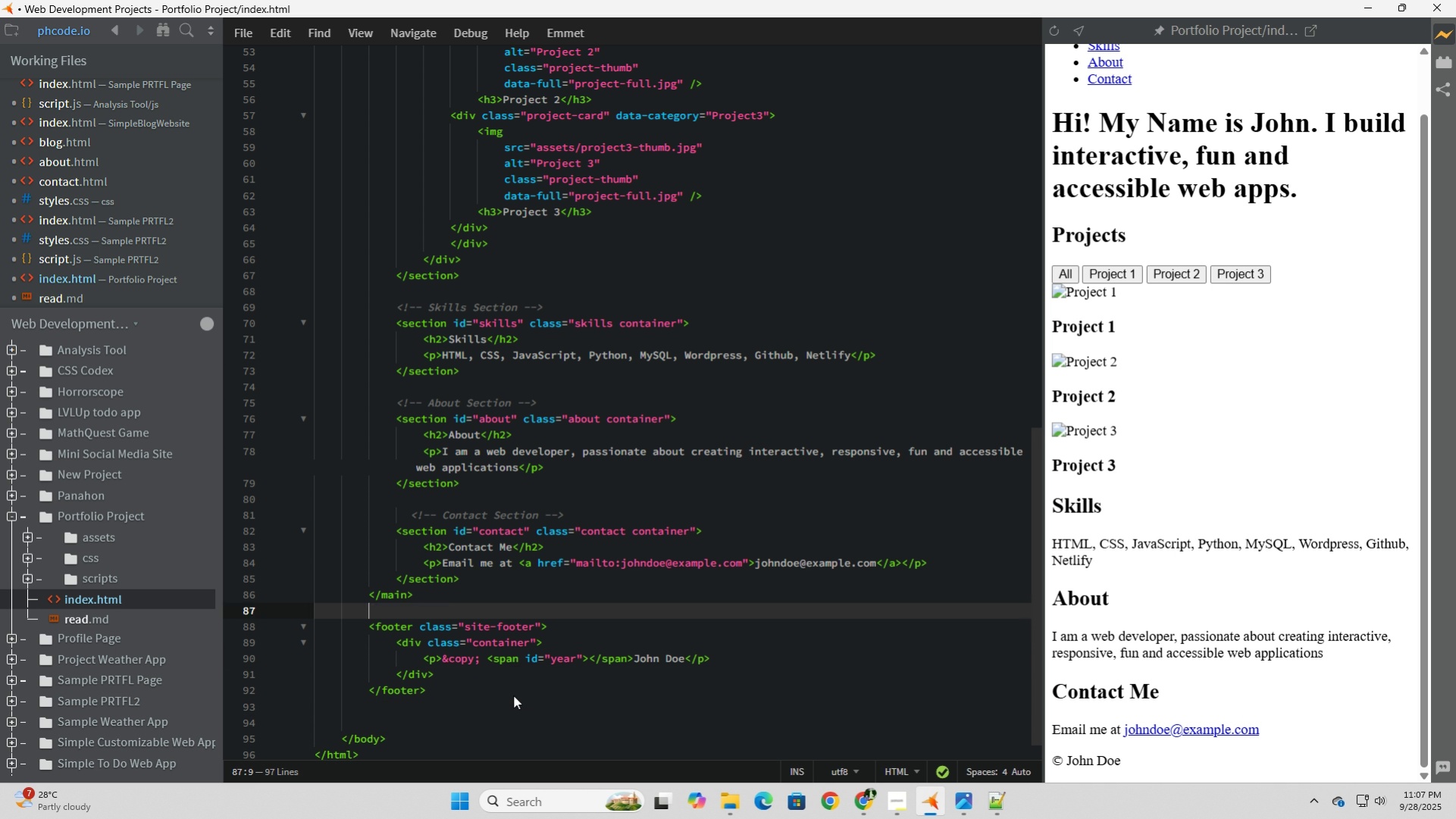 
key(ArrowUp)